 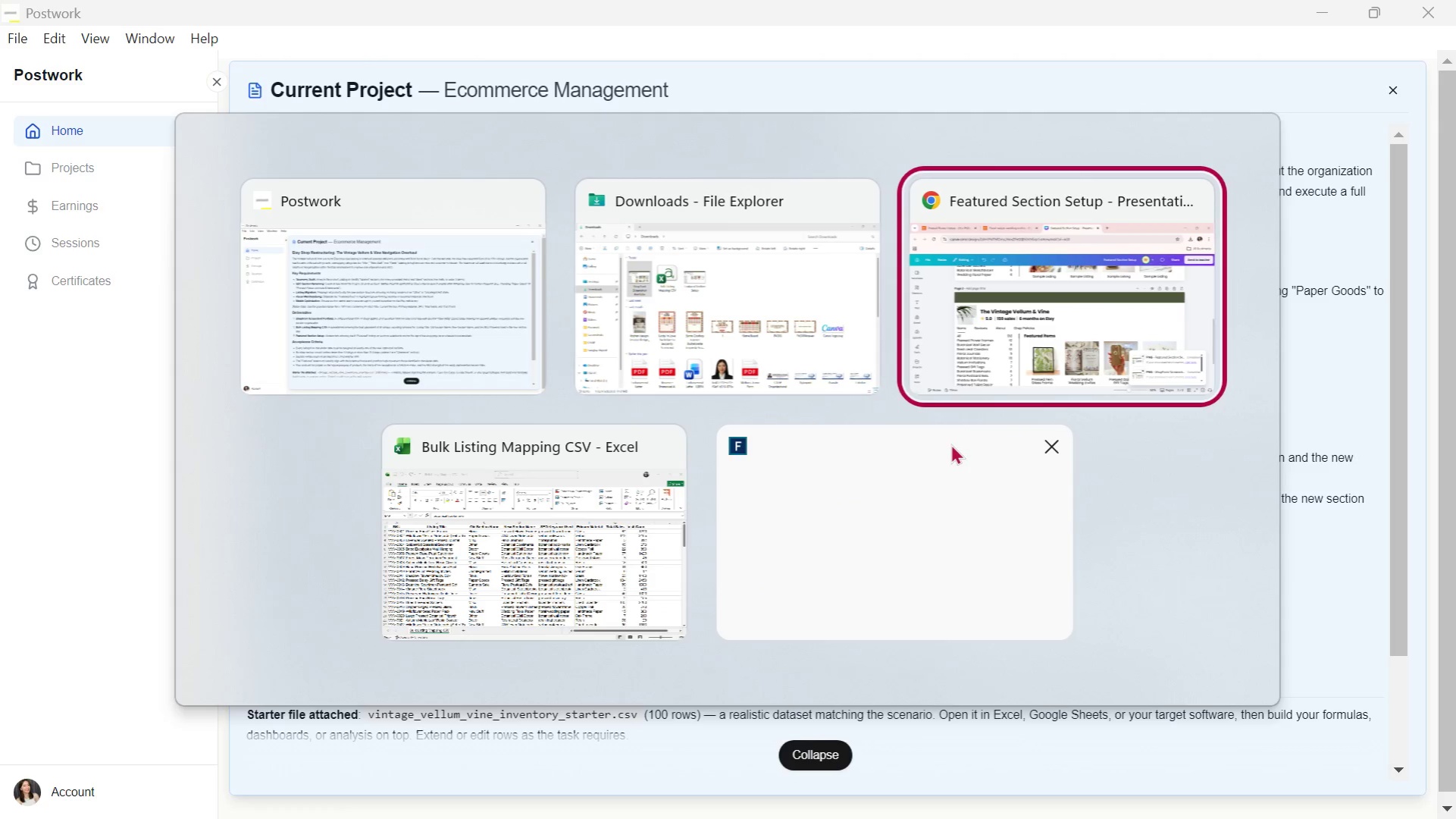 
left_click([465, 0])
 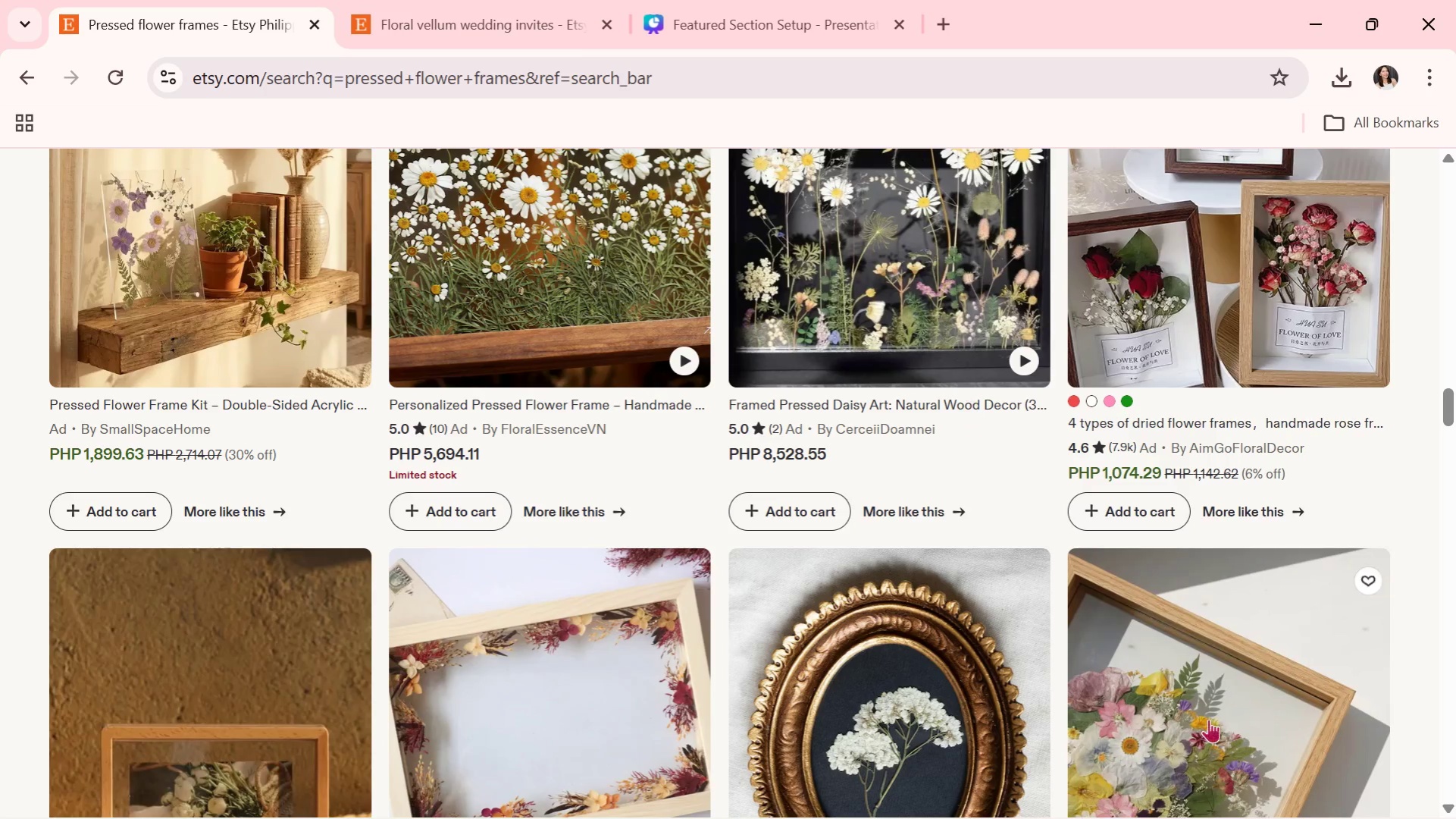 
scroll: coordinate [1063, 701], scroll_direction: down, amount: 24.0
 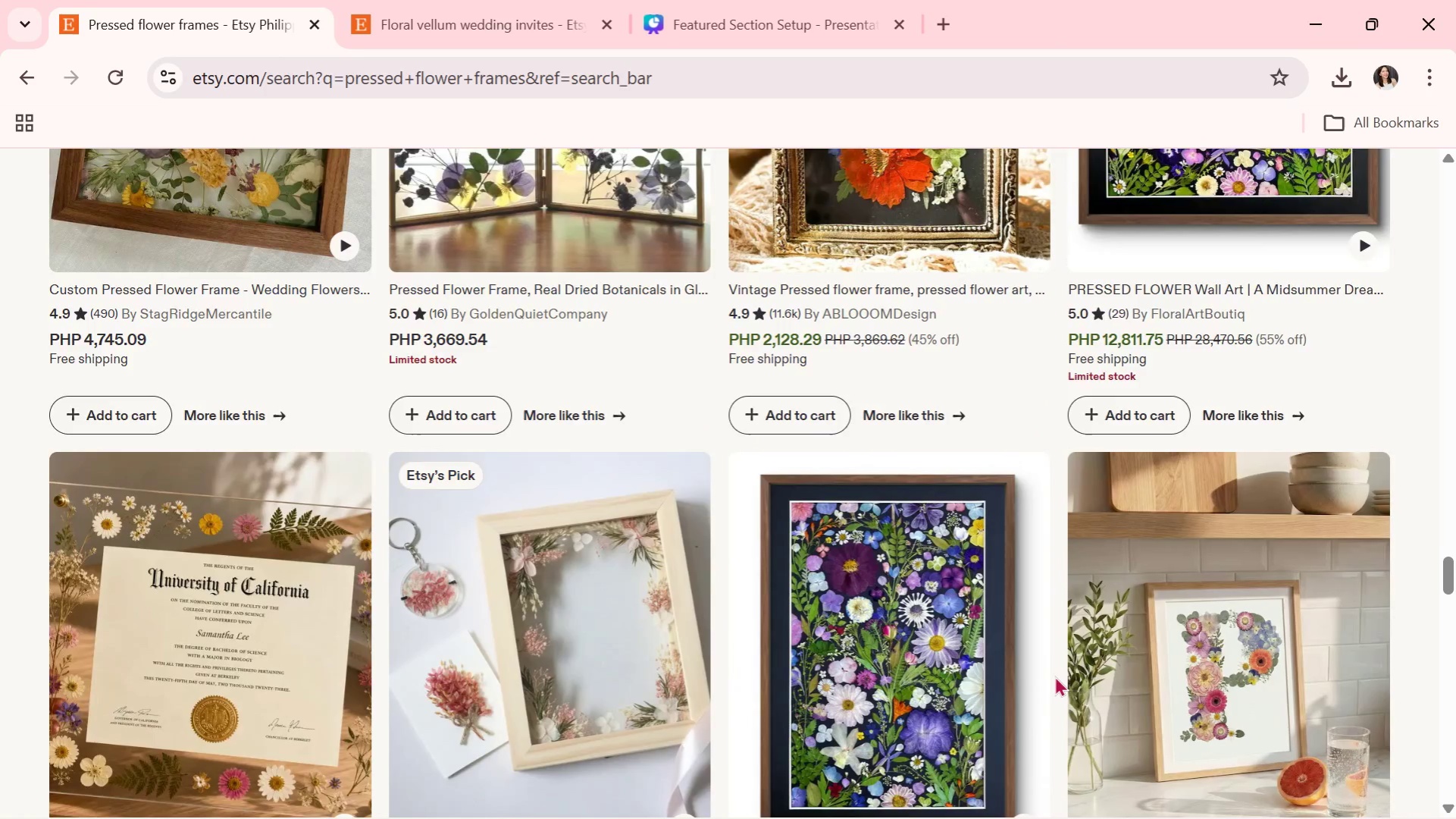 
scroll: coordinate [1044, 664], scroll_direction: up, amount: 5.0
 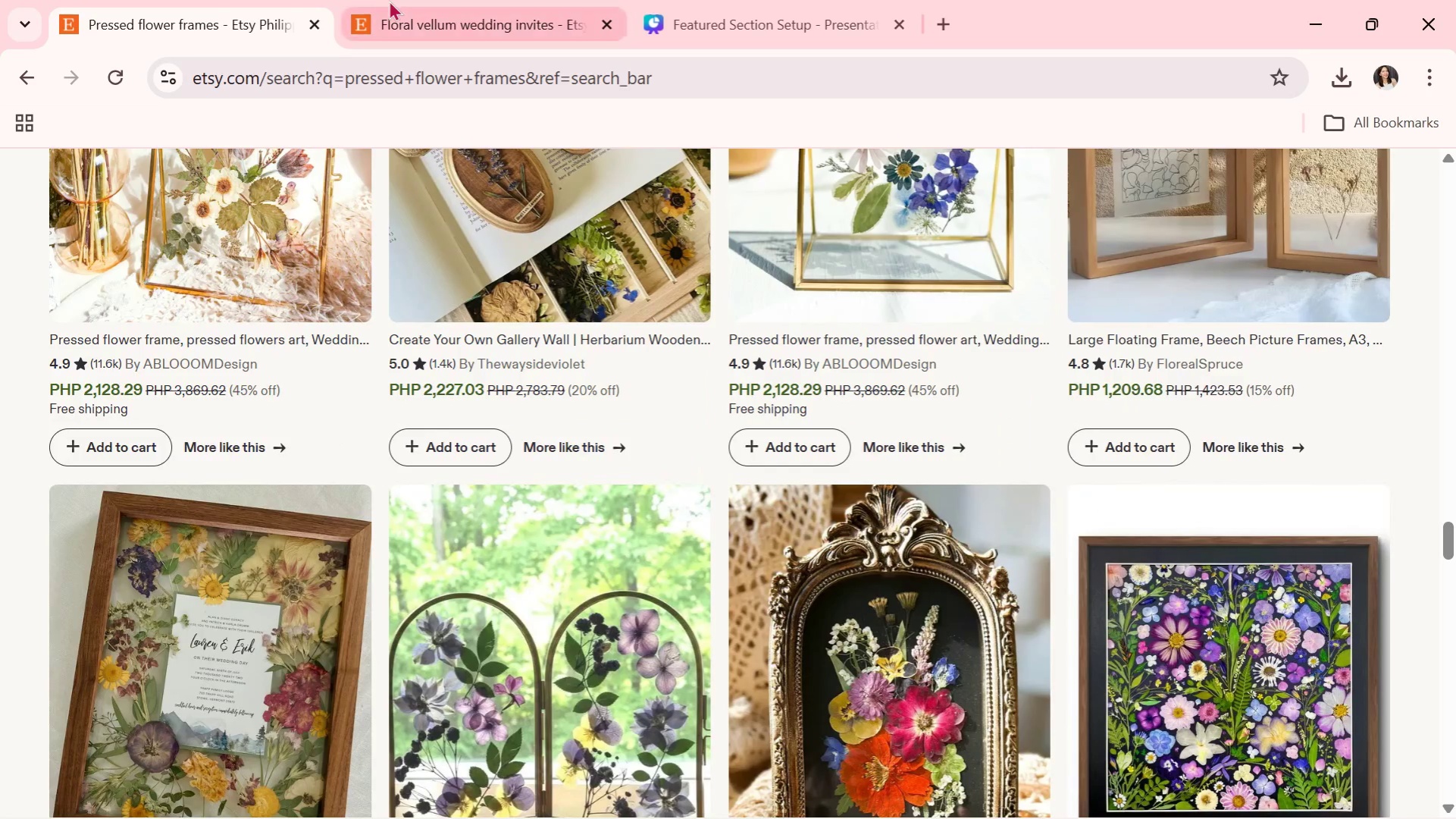 
left_click([390, 0])
 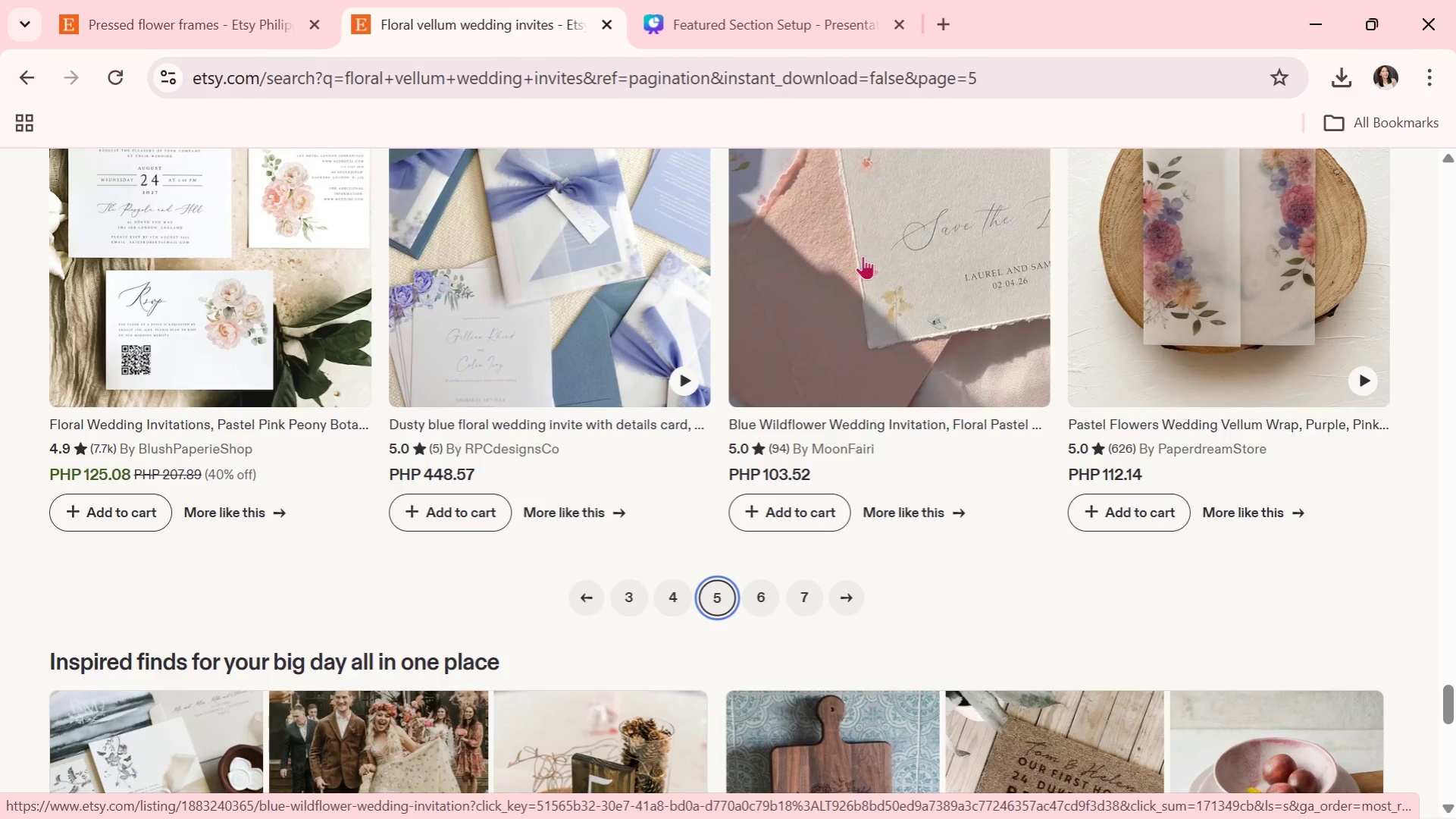 
wait(10.03)
 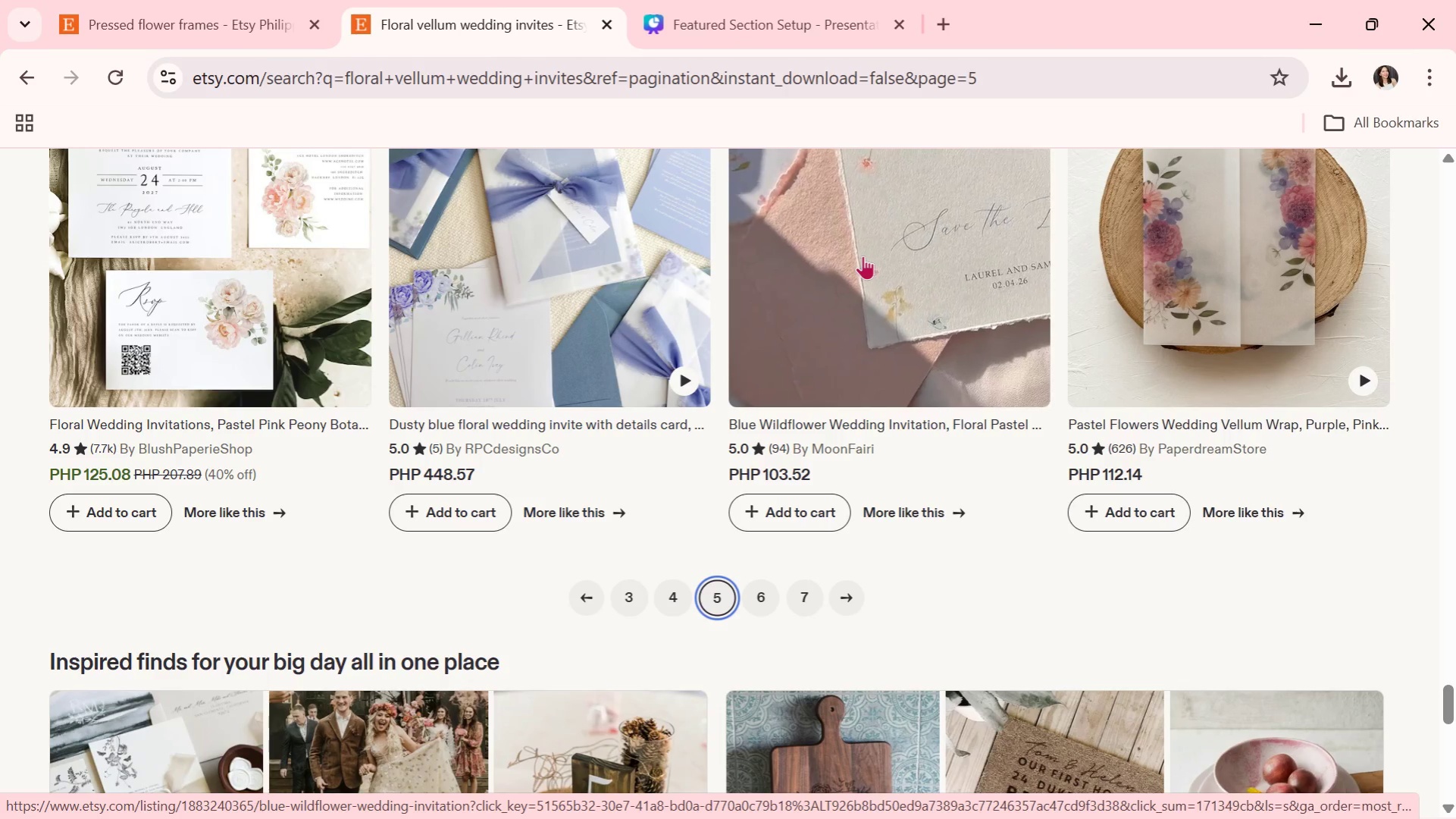 
left_click([154, 0])
 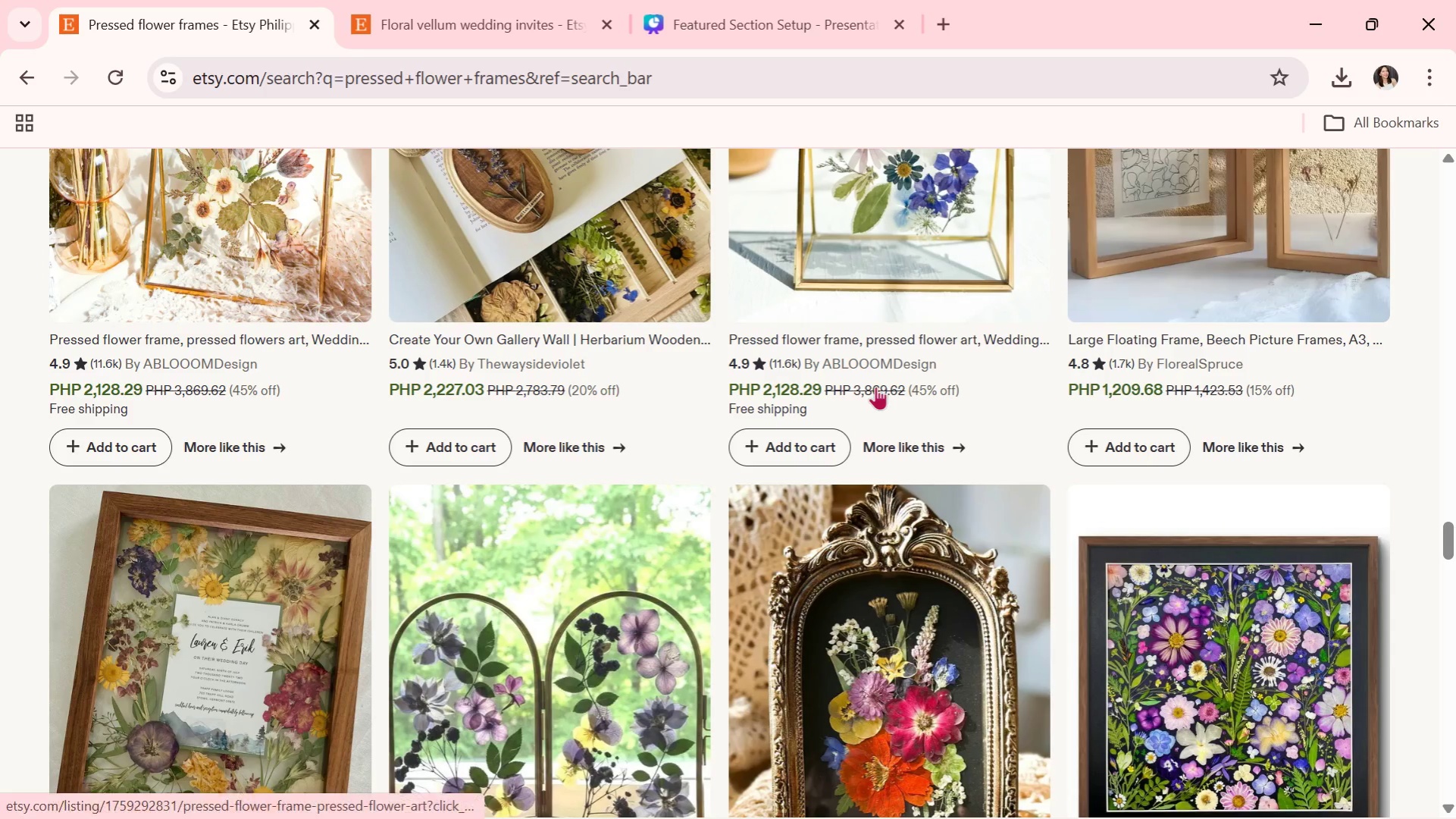 
scroll: coordinate [719, 400], scroll_direction: down, amount: 24.0
 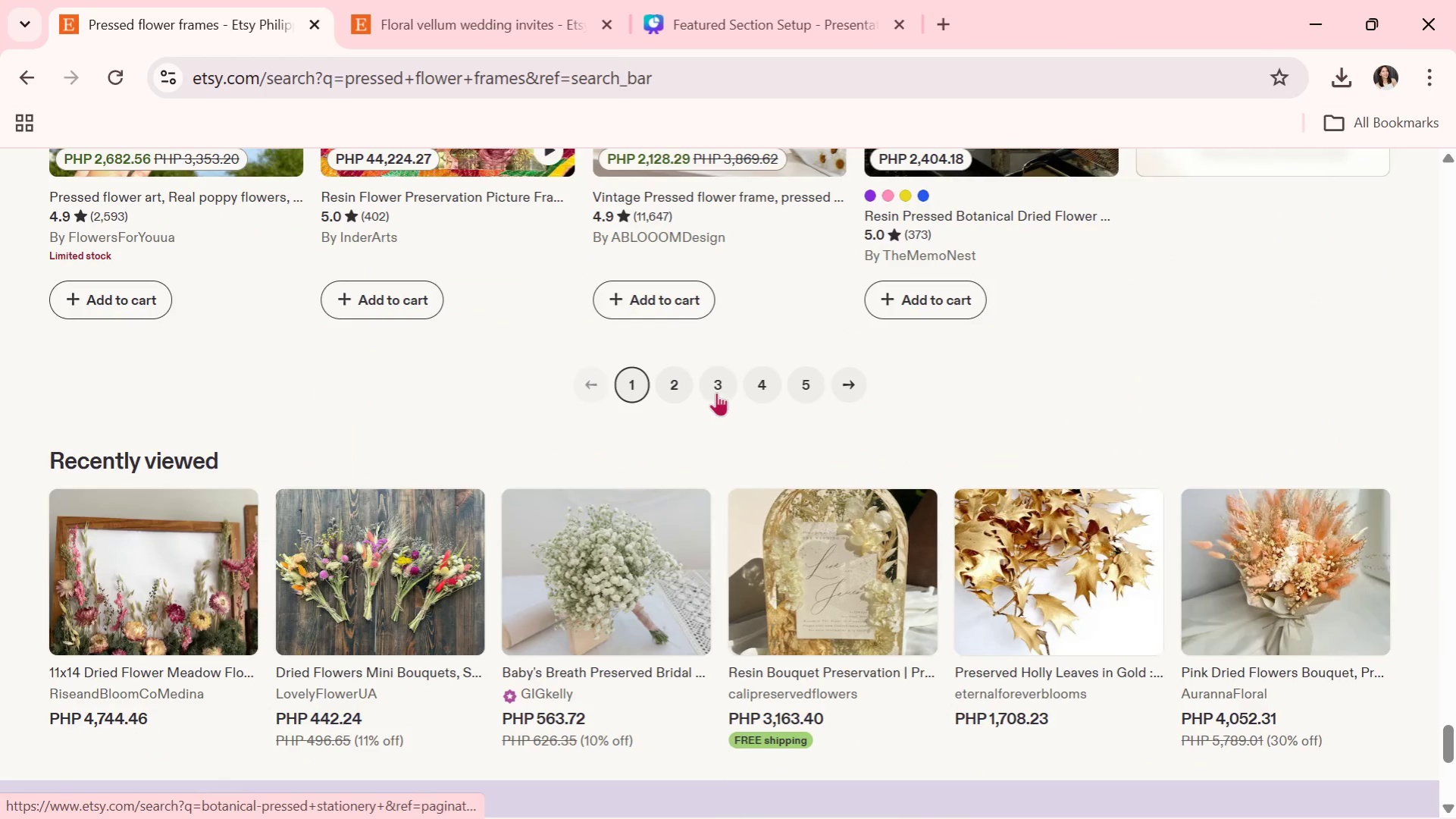 
left_click([672, 376])